 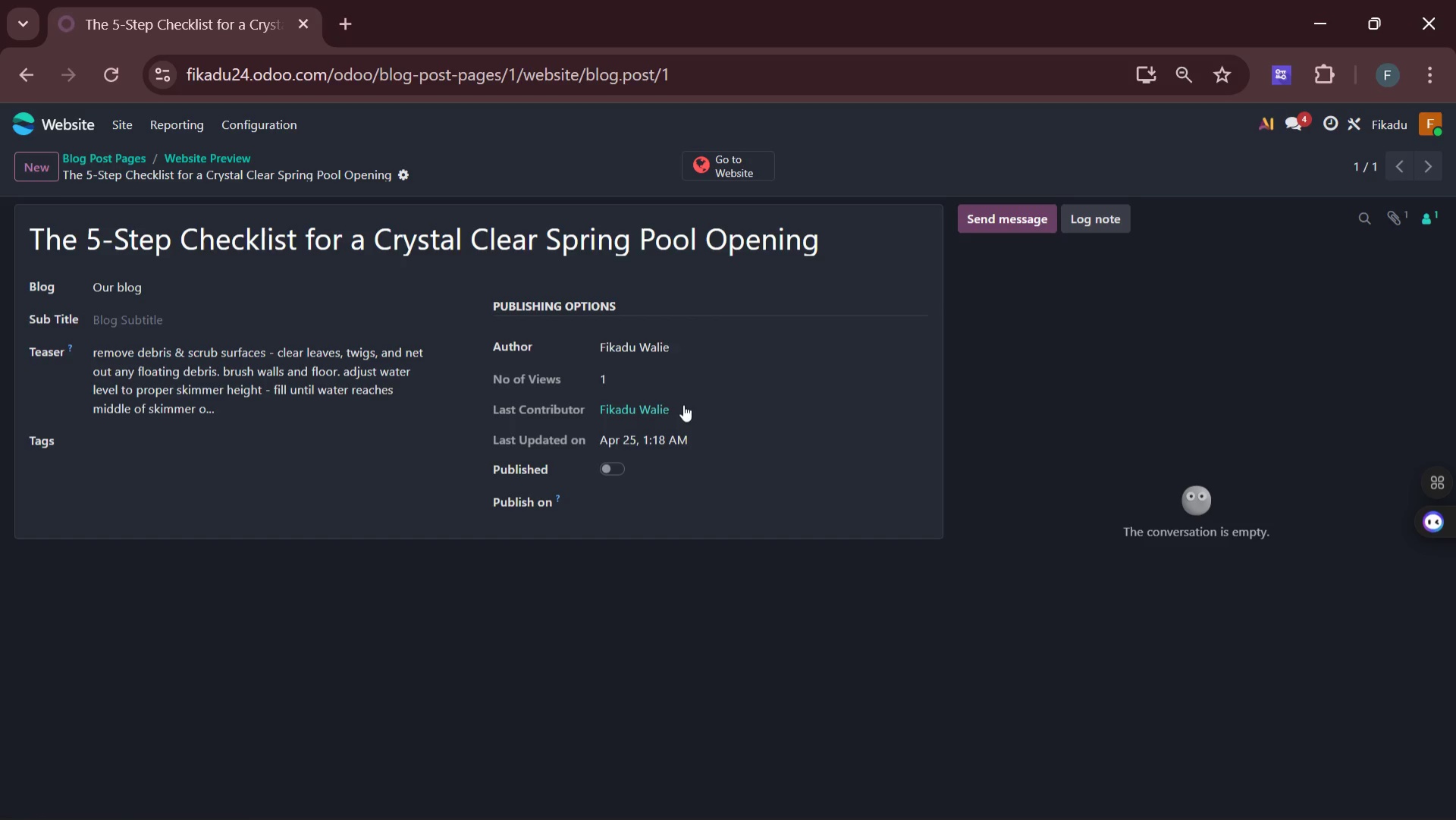 
key(Control+Equal)
 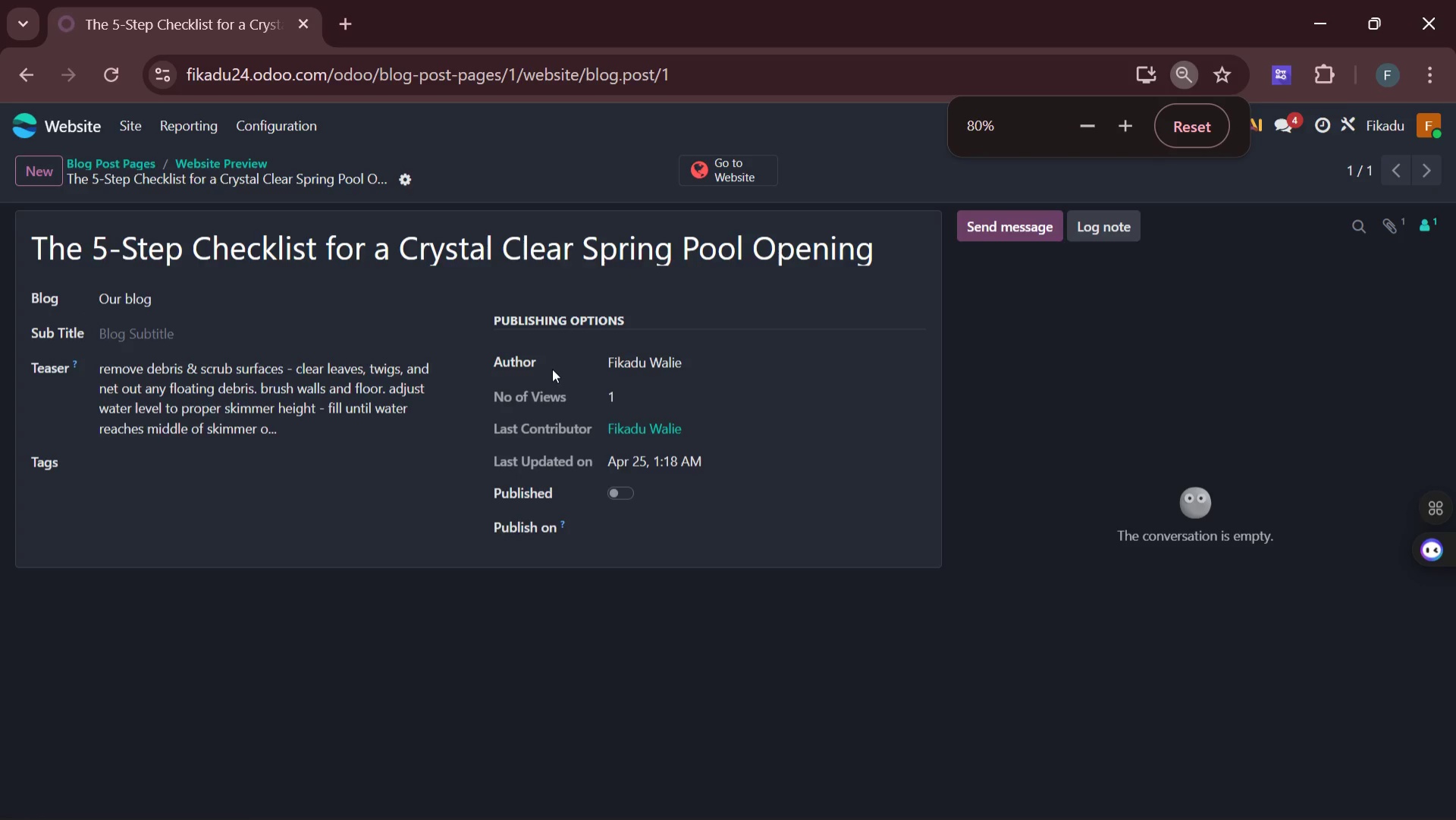 
key(Control+Equal)
 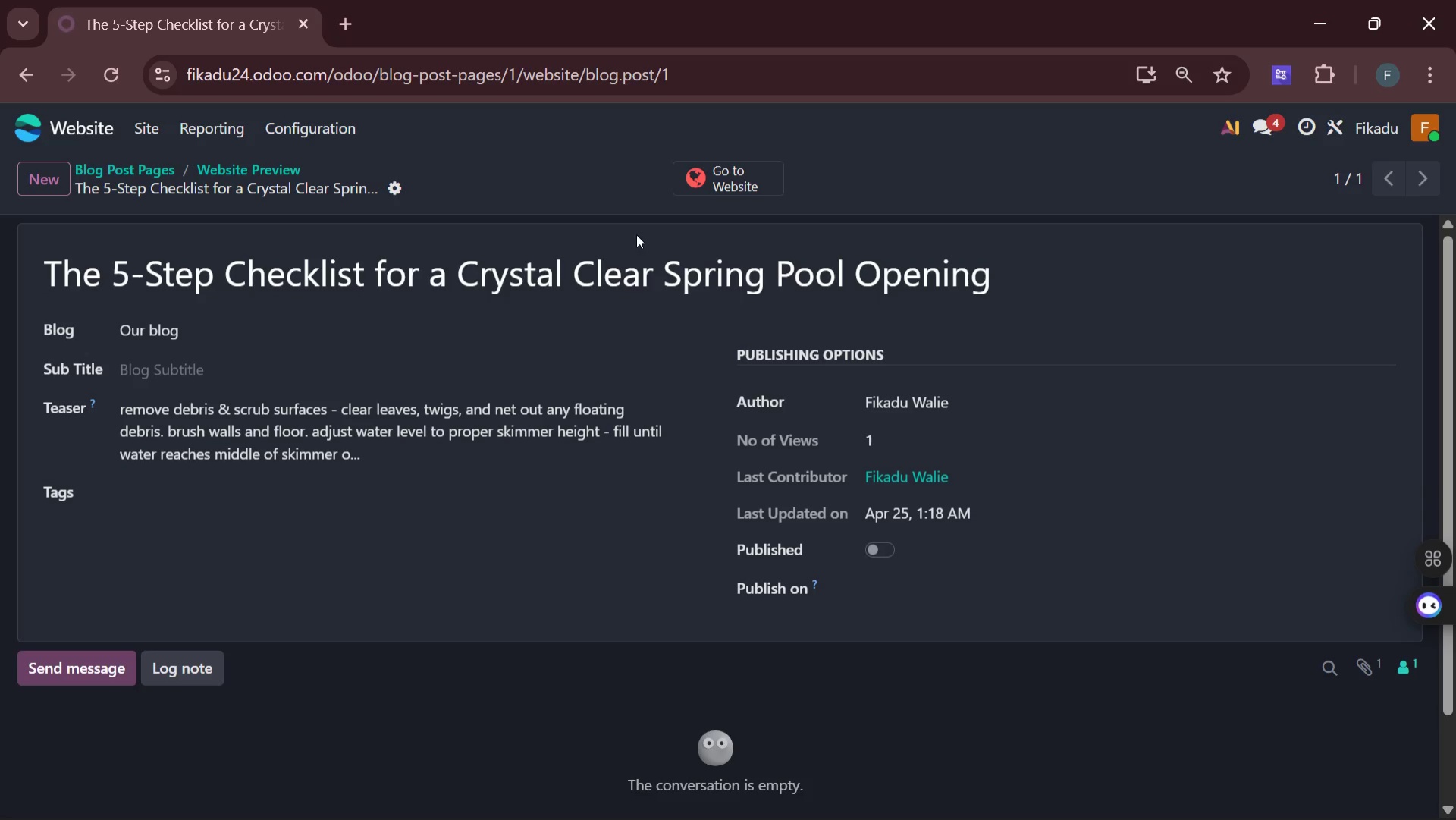 
wait(13.56)
 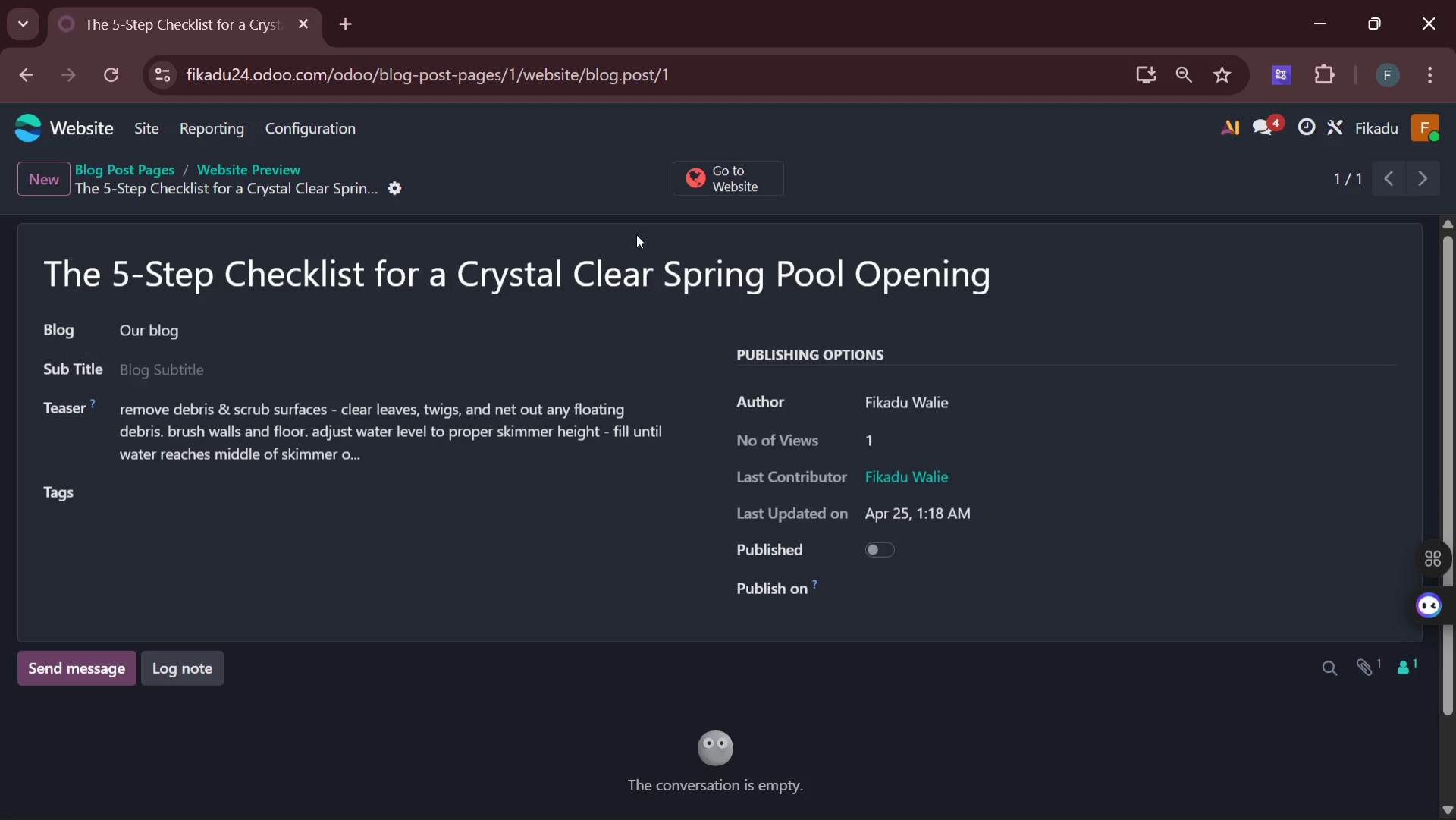 
left_click([319, 129])
 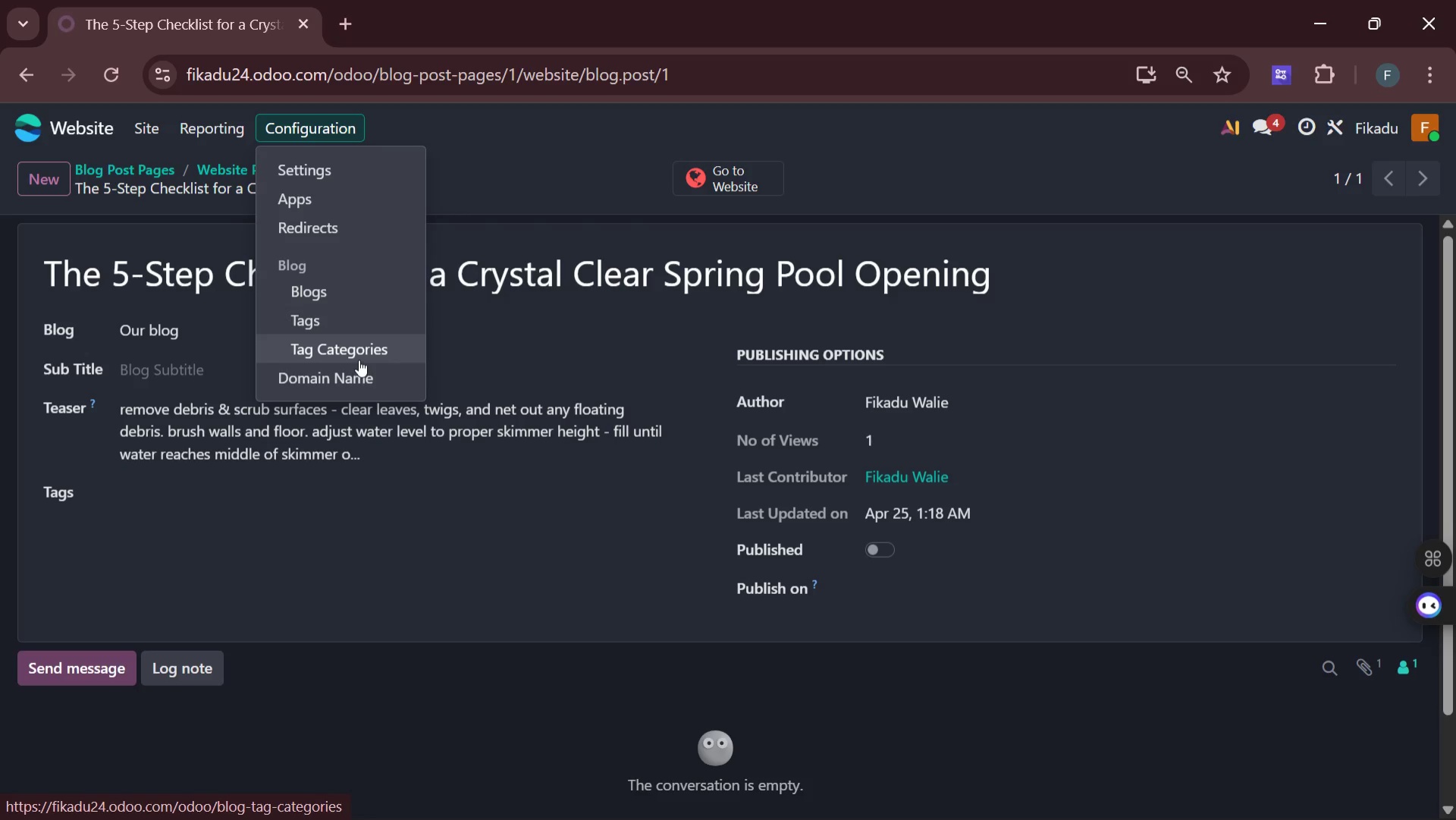 